 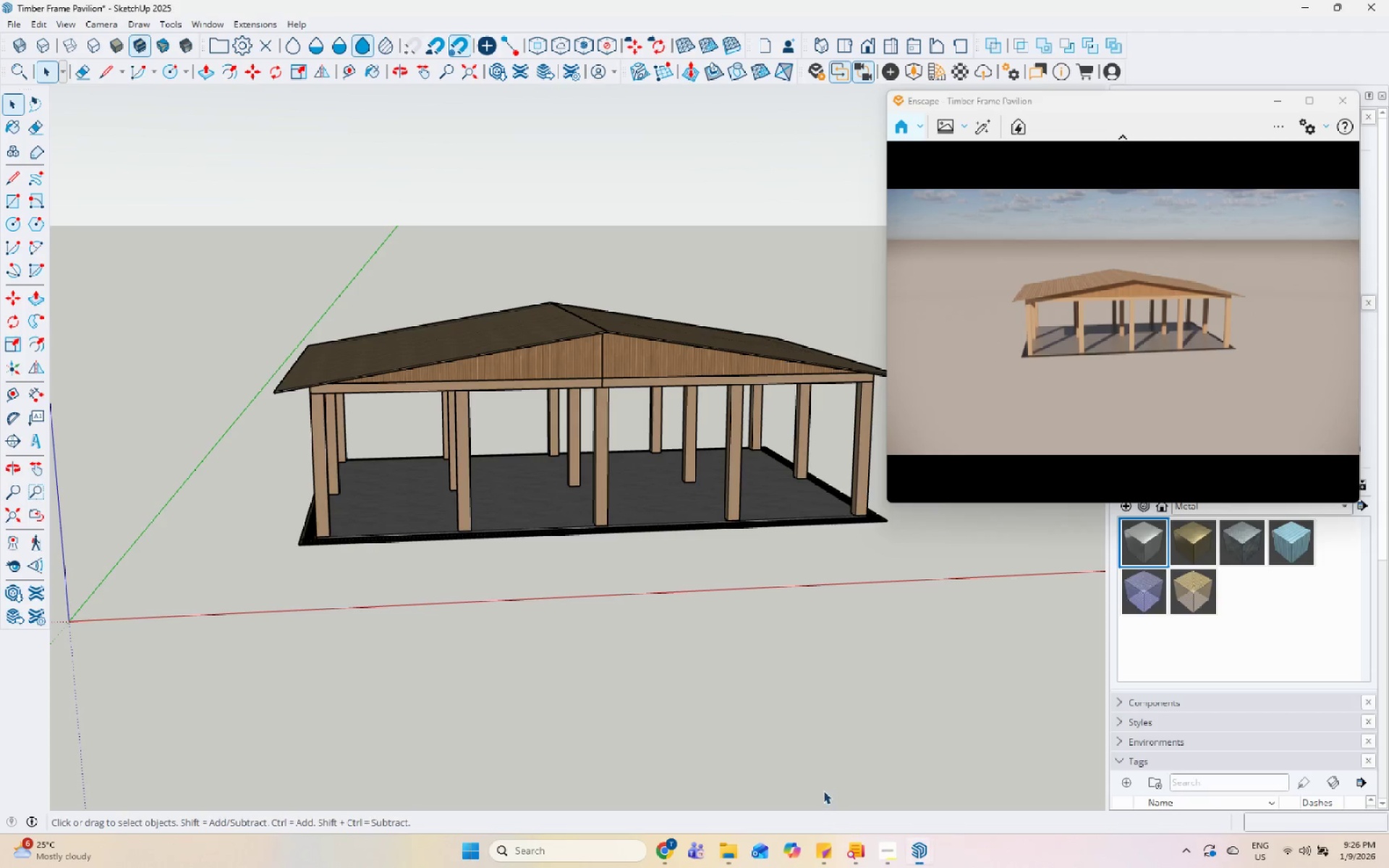 
scroll: coordinate [555, 296], scroll_direction: up, amount: 5.0
 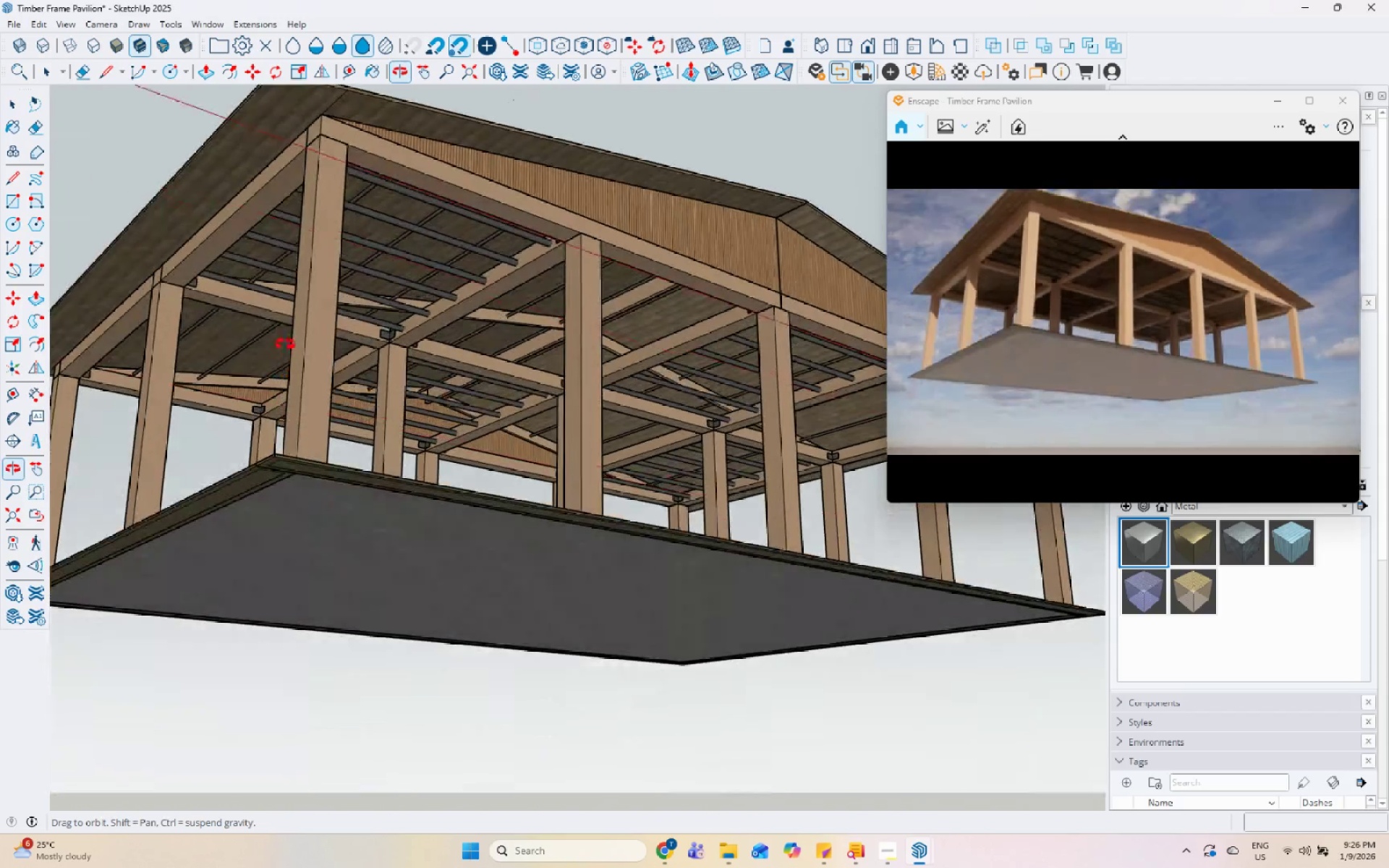 
wait(8.64)
 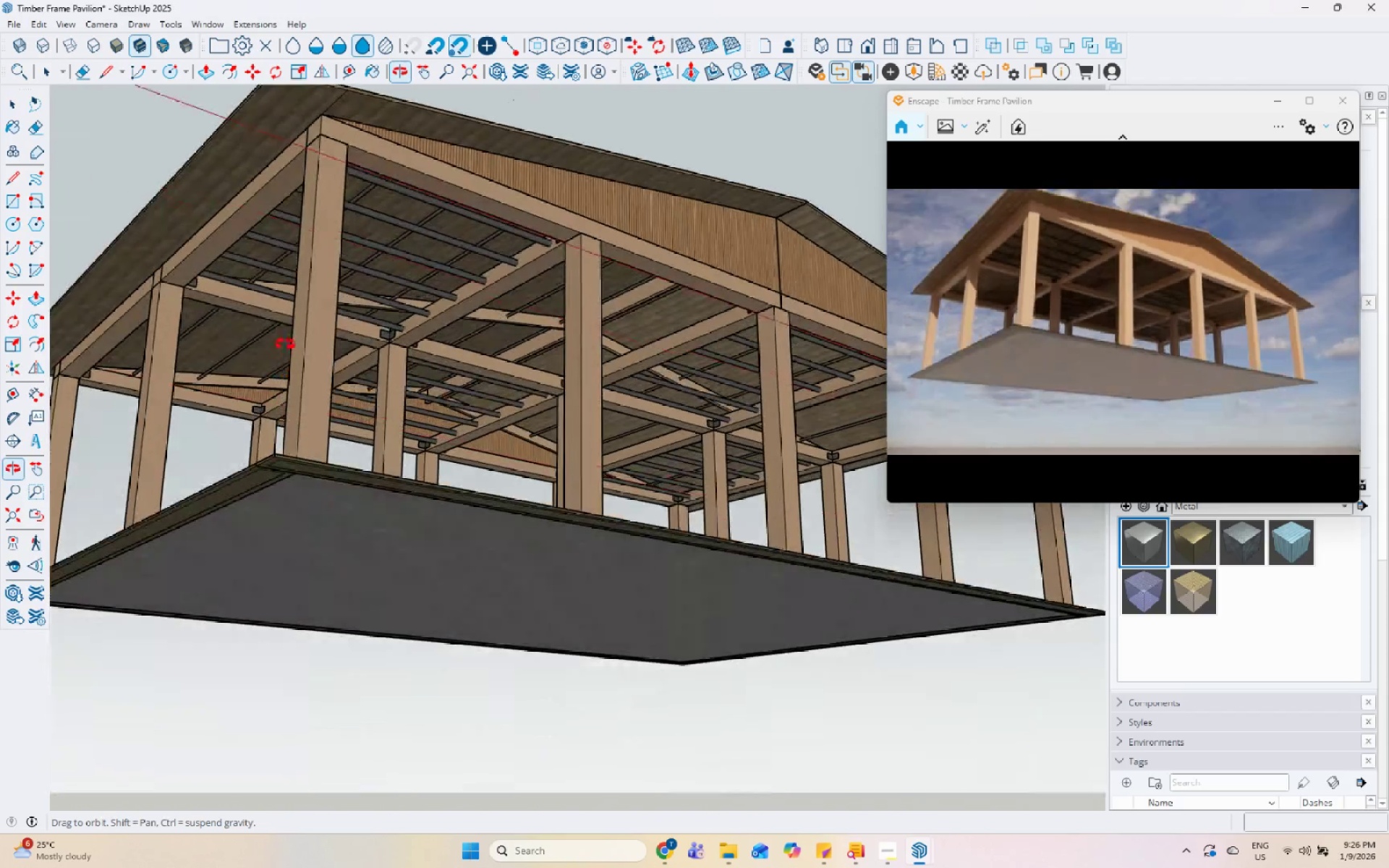 
scroll: coordinate [537, 519], scroll_direction: down, amount: 1.0
 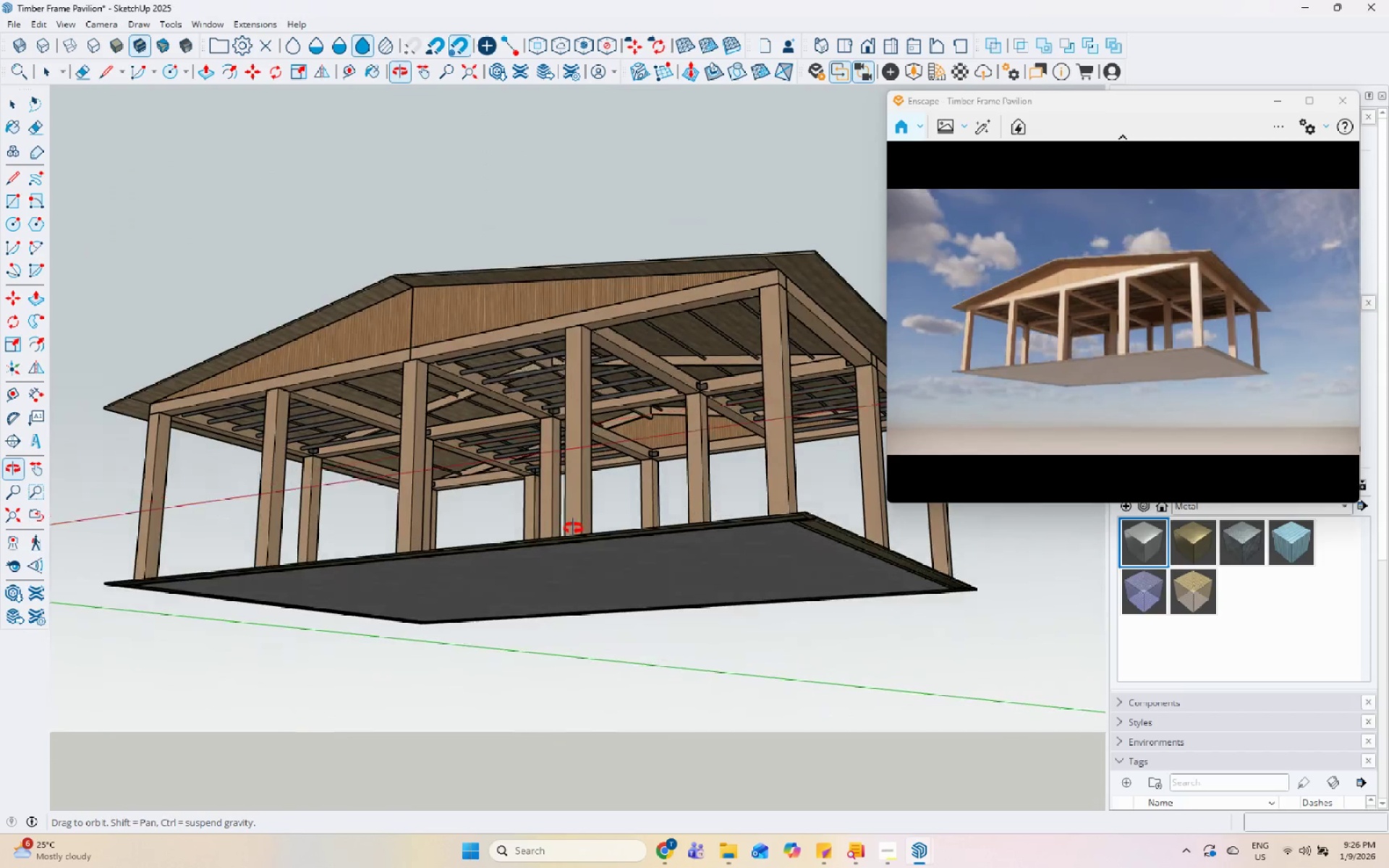 
scroll: coordinate [574, 506], scroll_direction: up, amount: 3.0
 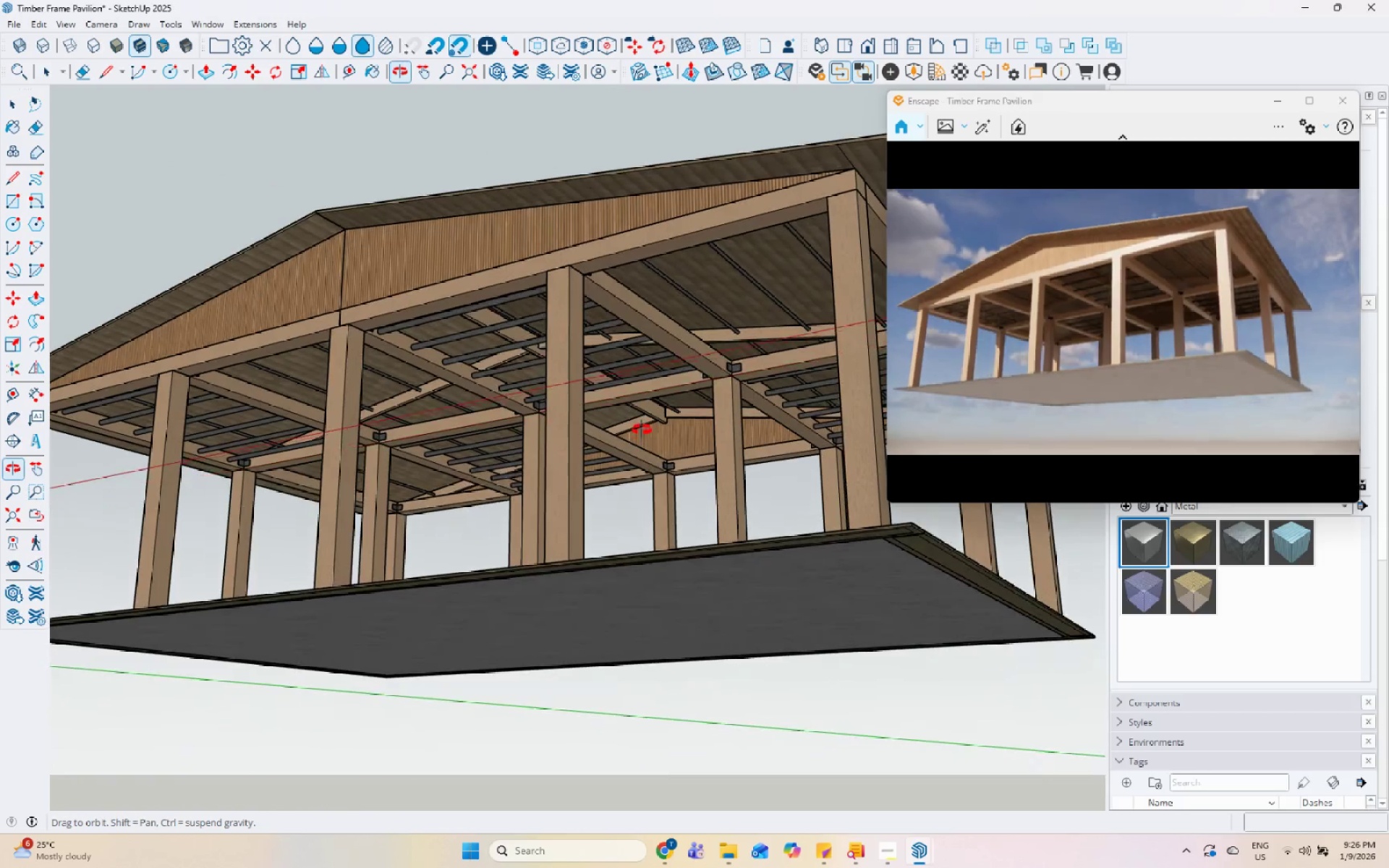 
scroll: coordinate [514, 488], scroll_direction: down, amount: 3.0
 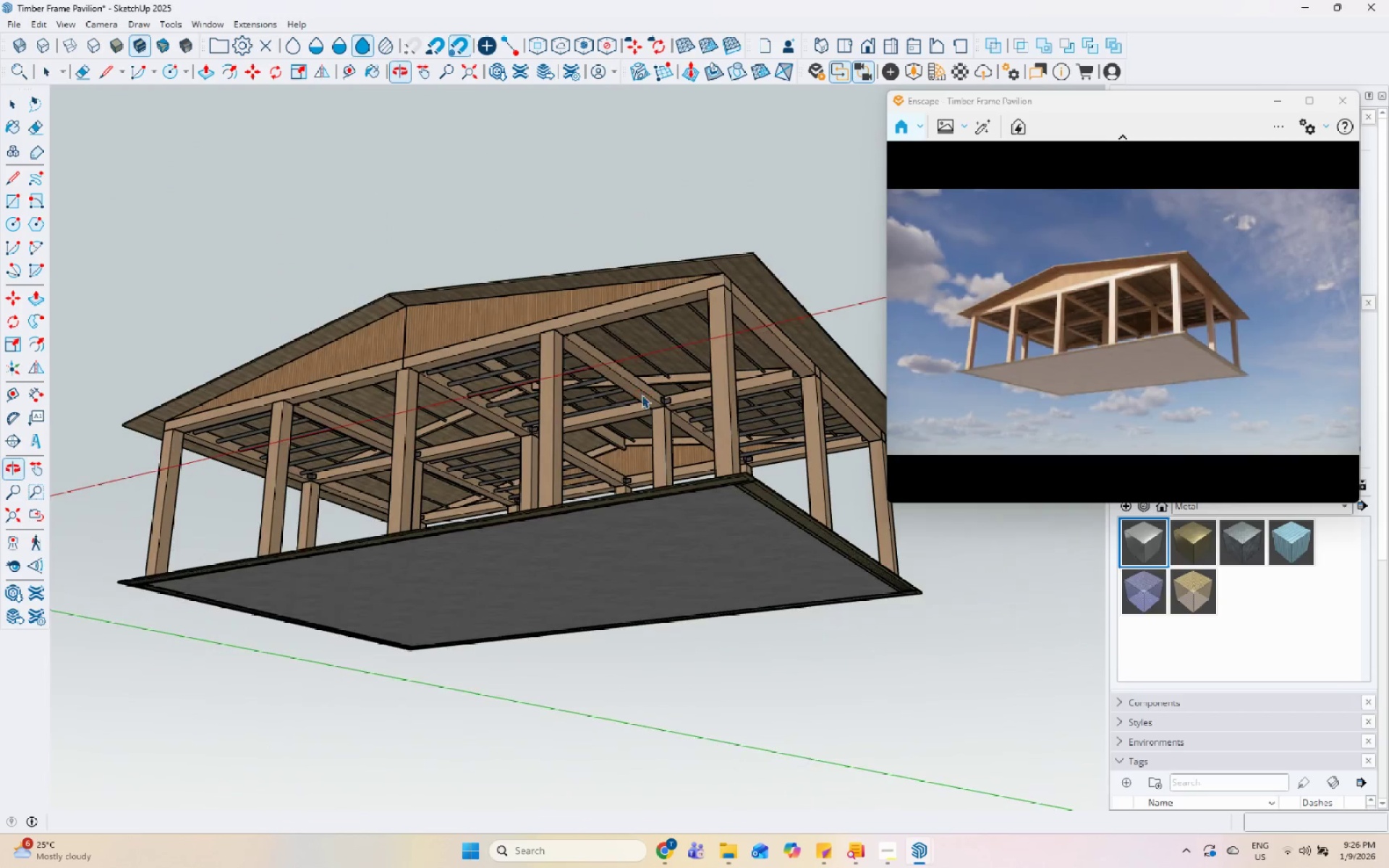 
scroll: coordinate [642, 395], scroll_direction: up, amount: 1.0
 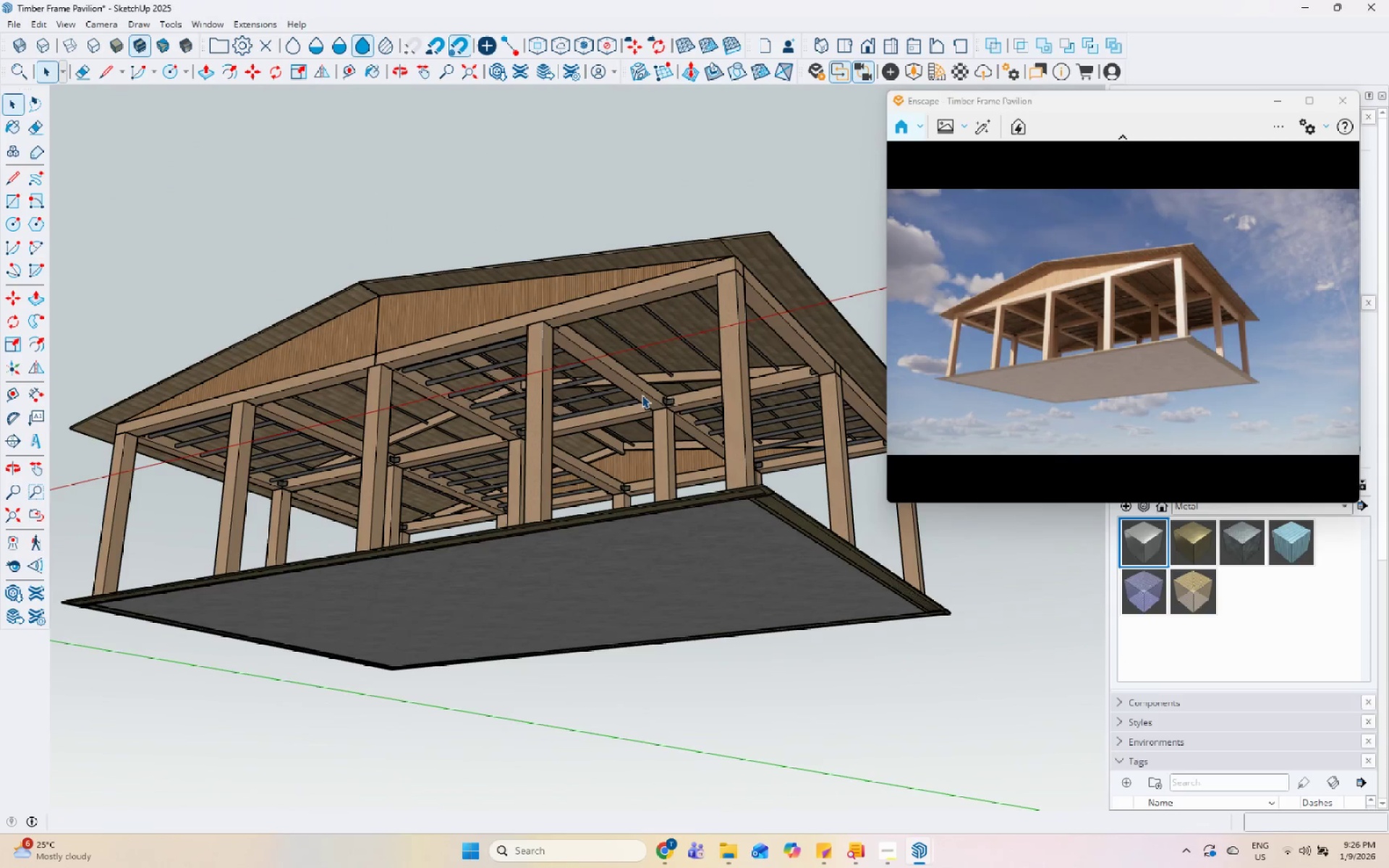 
scroll: coordinate [636, 425], scroll_direction: down, amount: 2.0
 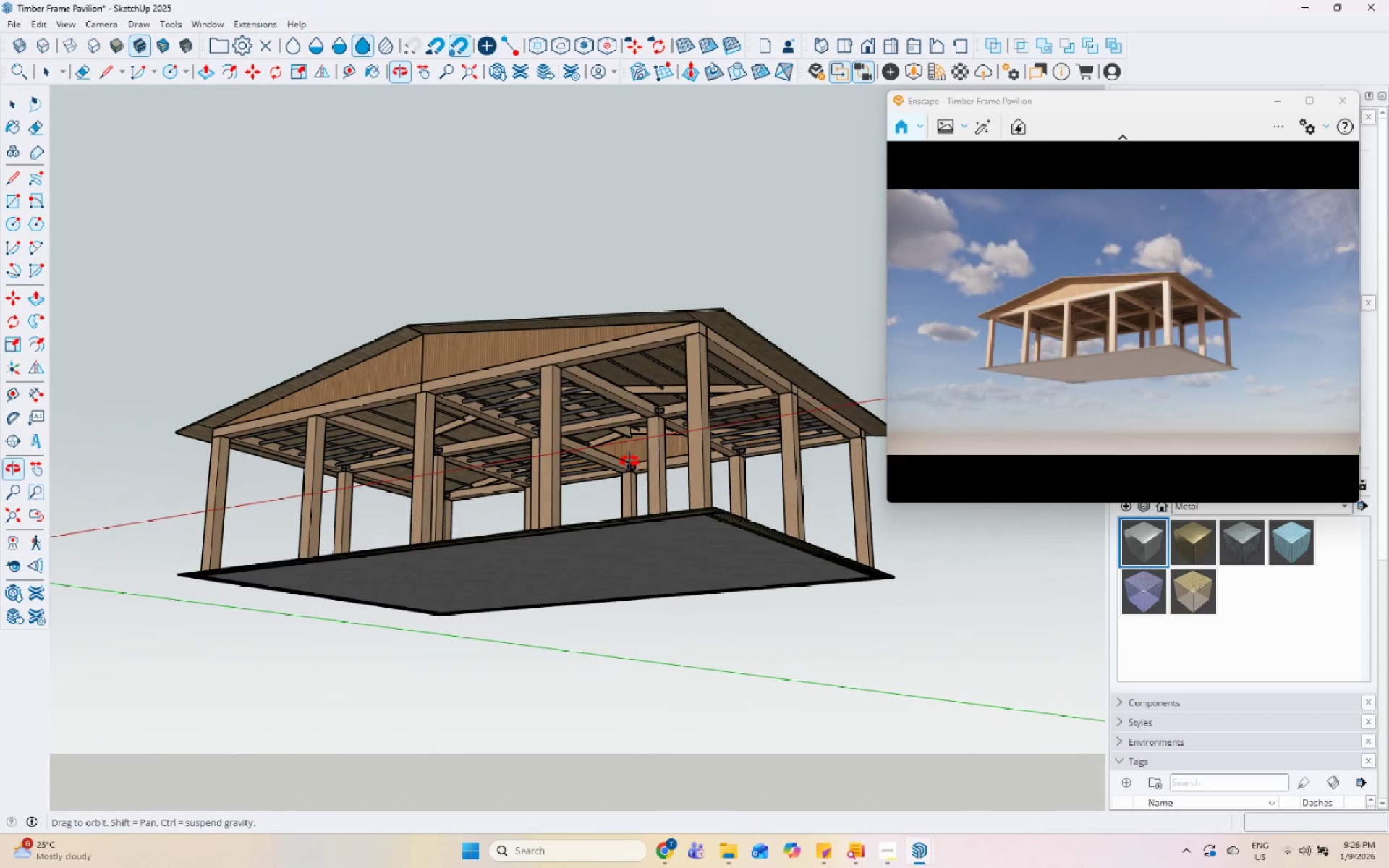 
scroll: coordinate [606, 401], scroll_direction: up, amount: 3.0
 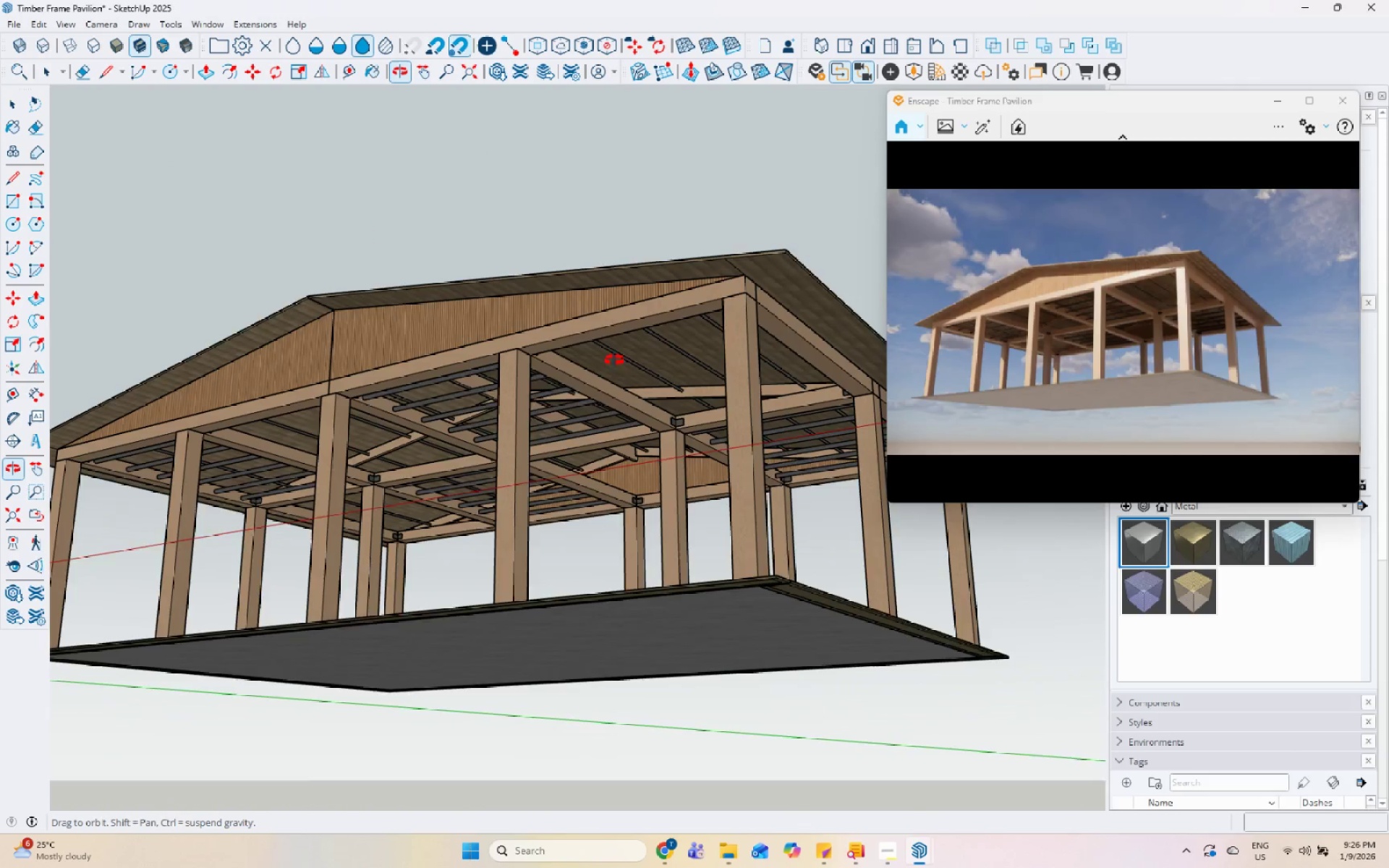 
scroll: coordinate [672, 425], scroll_direction: down, amount: 3.0
 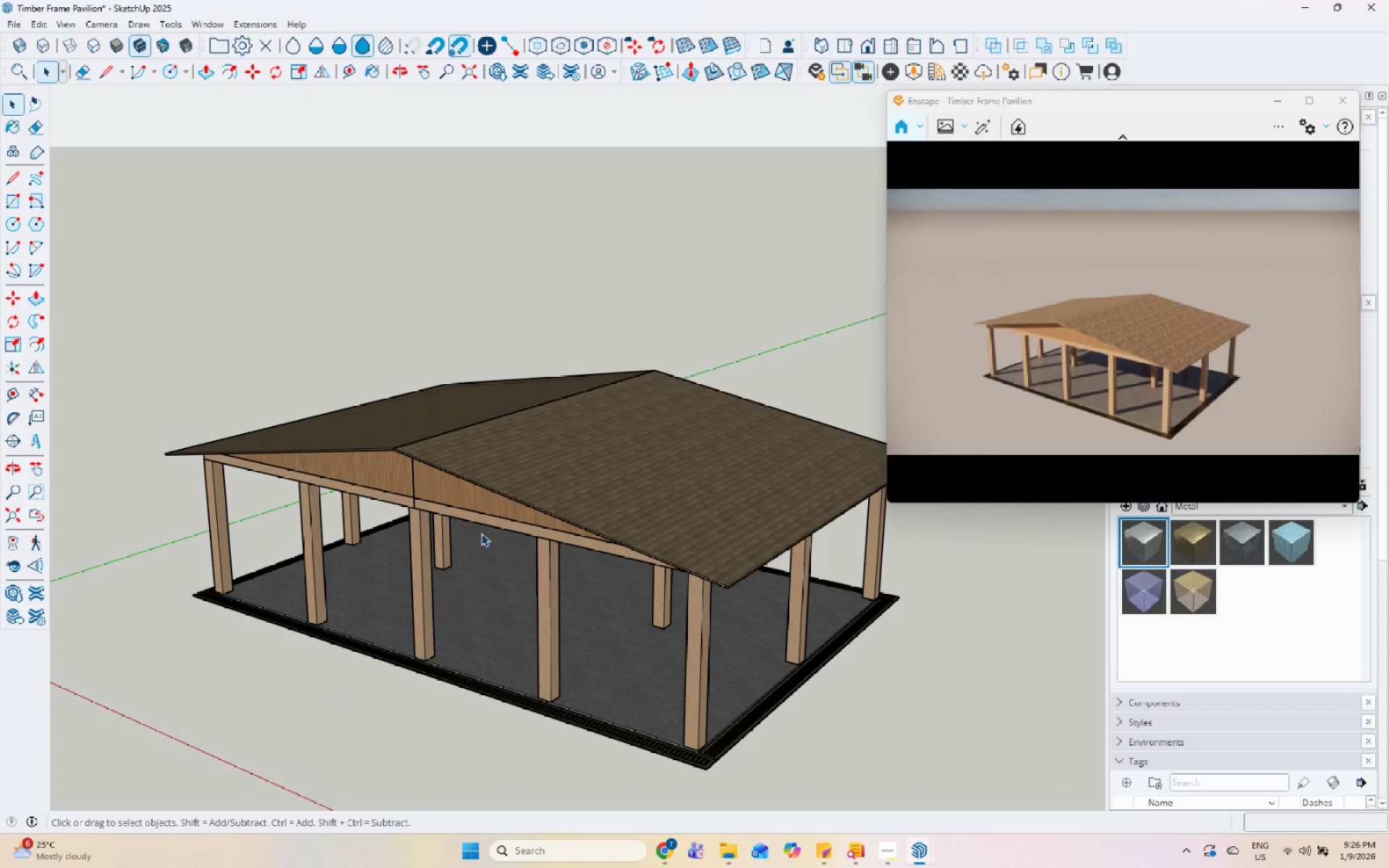 
scroll: coordinate [592, 412], scroll_direction: up, amount: 17.0
 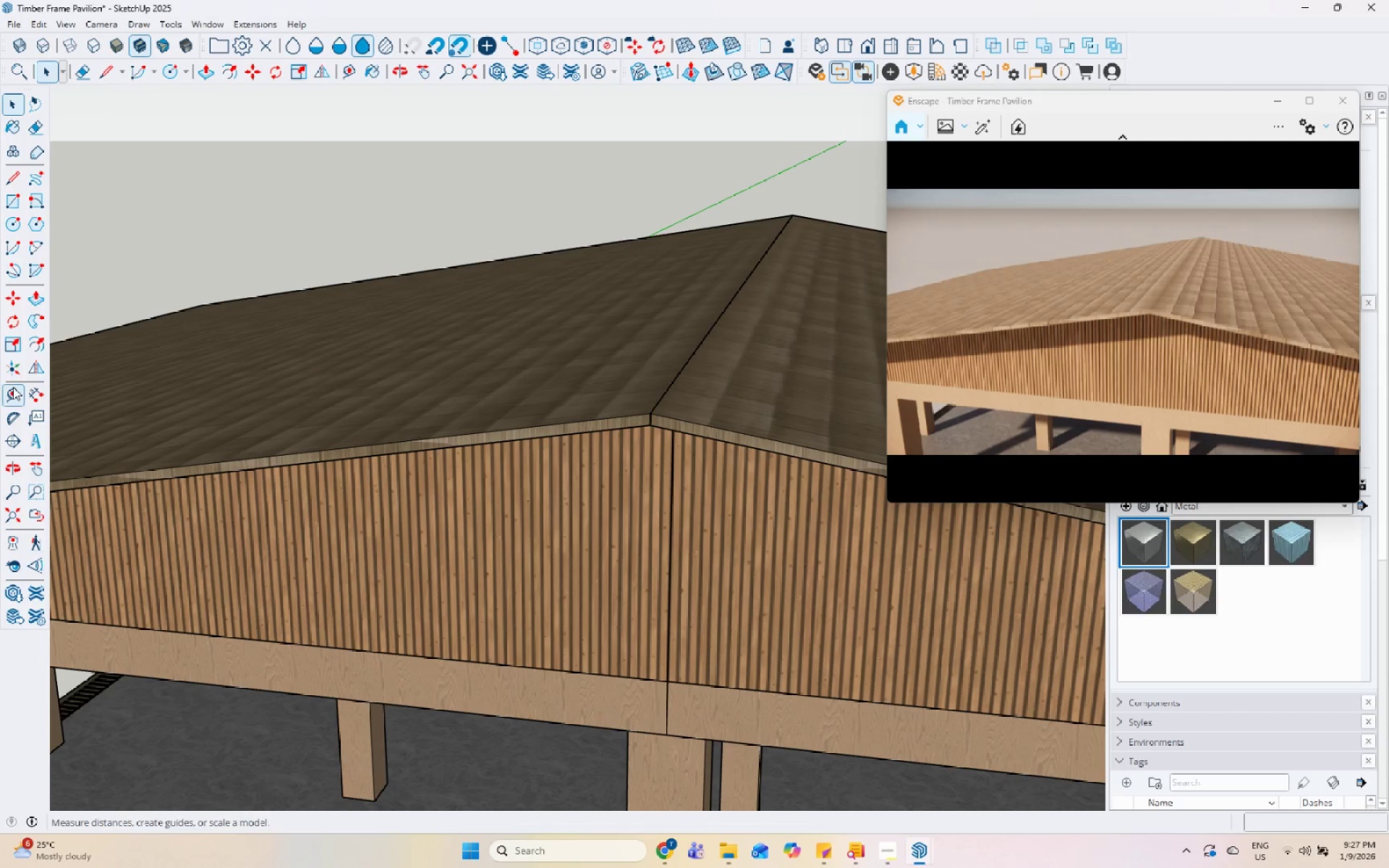 
left_click([893, 849])